 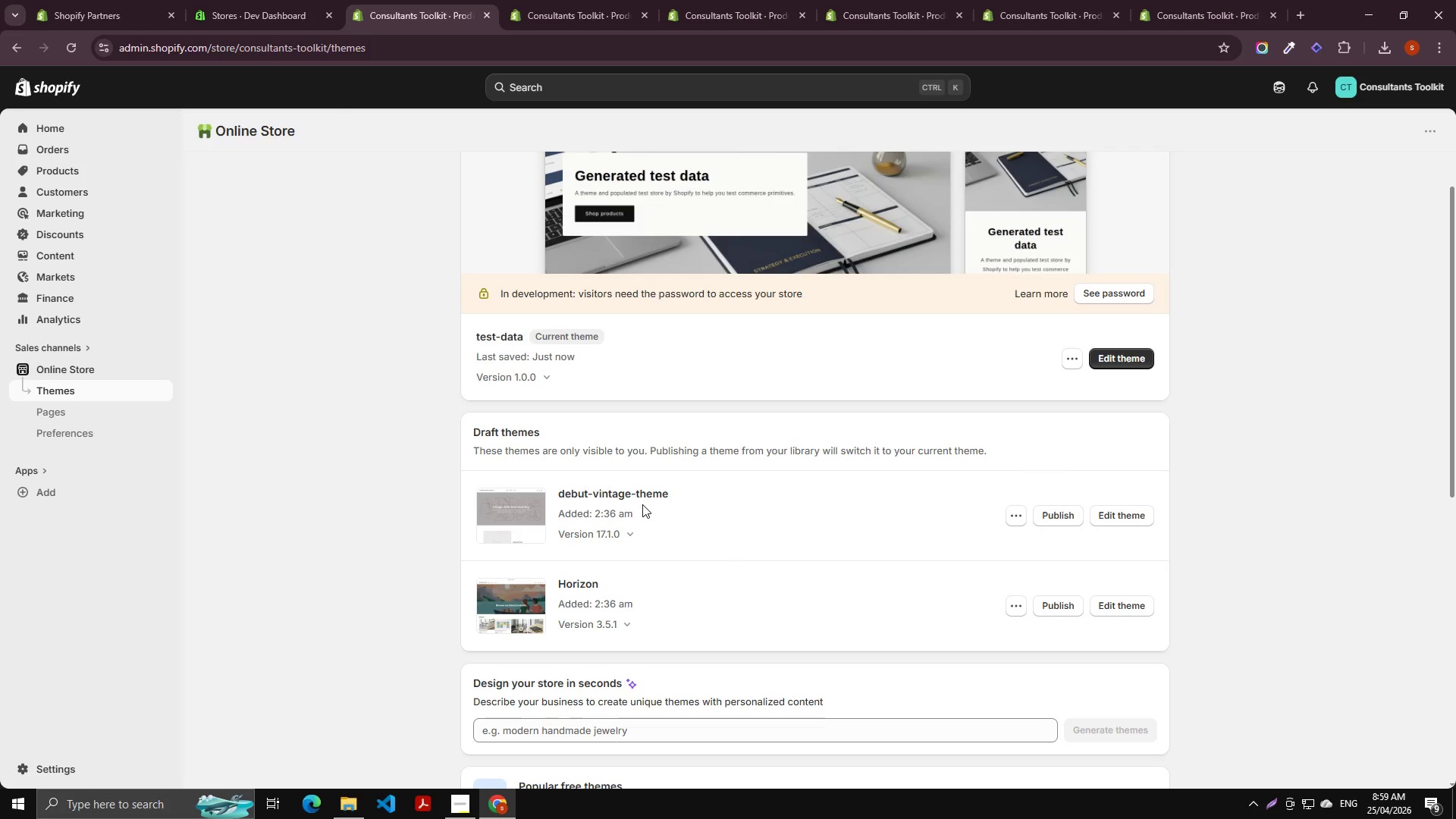 
scroll: coordinate [643, 507], scroll_direction: up, amount: 10.0
 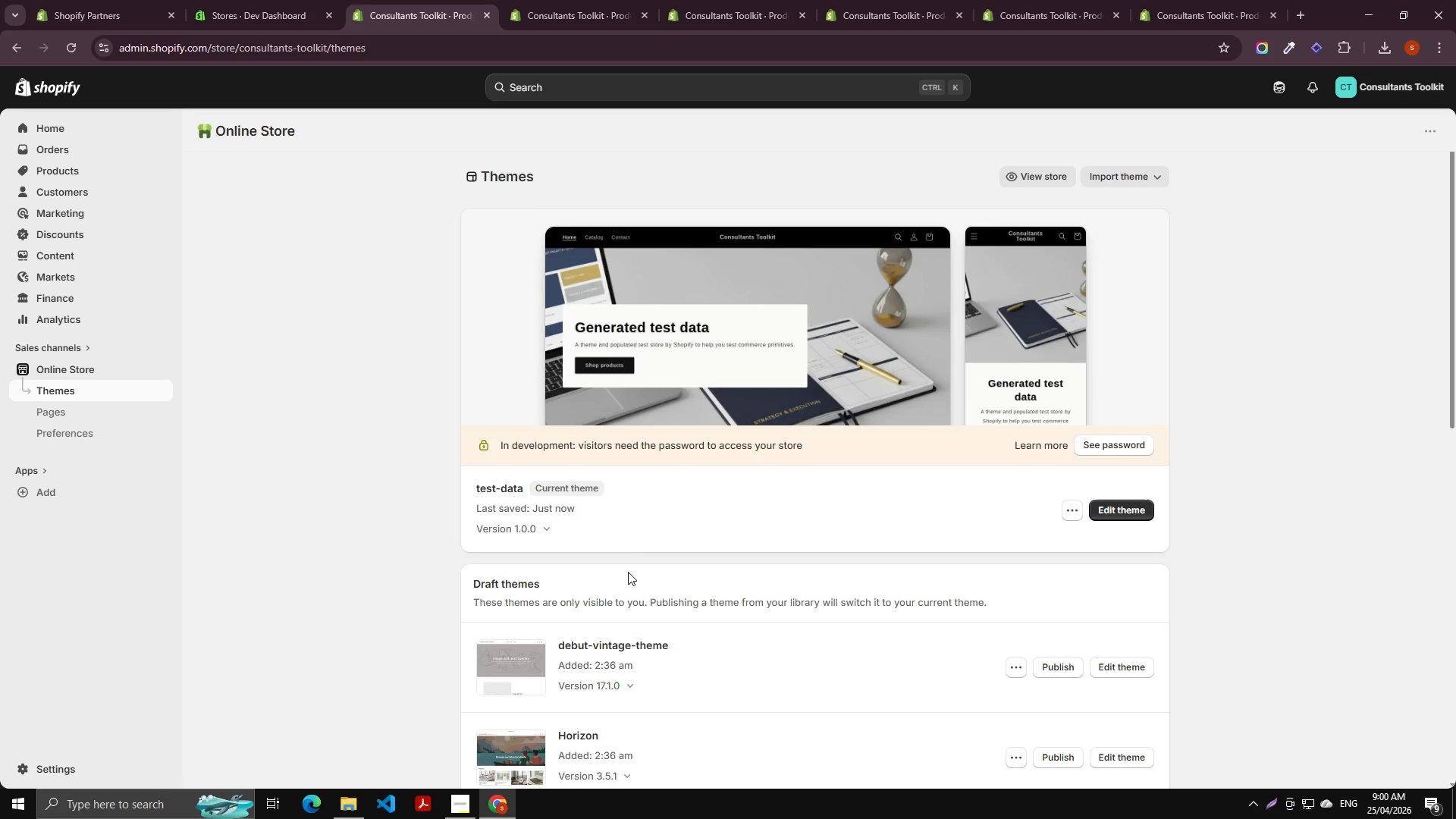 
wait(38.75)
 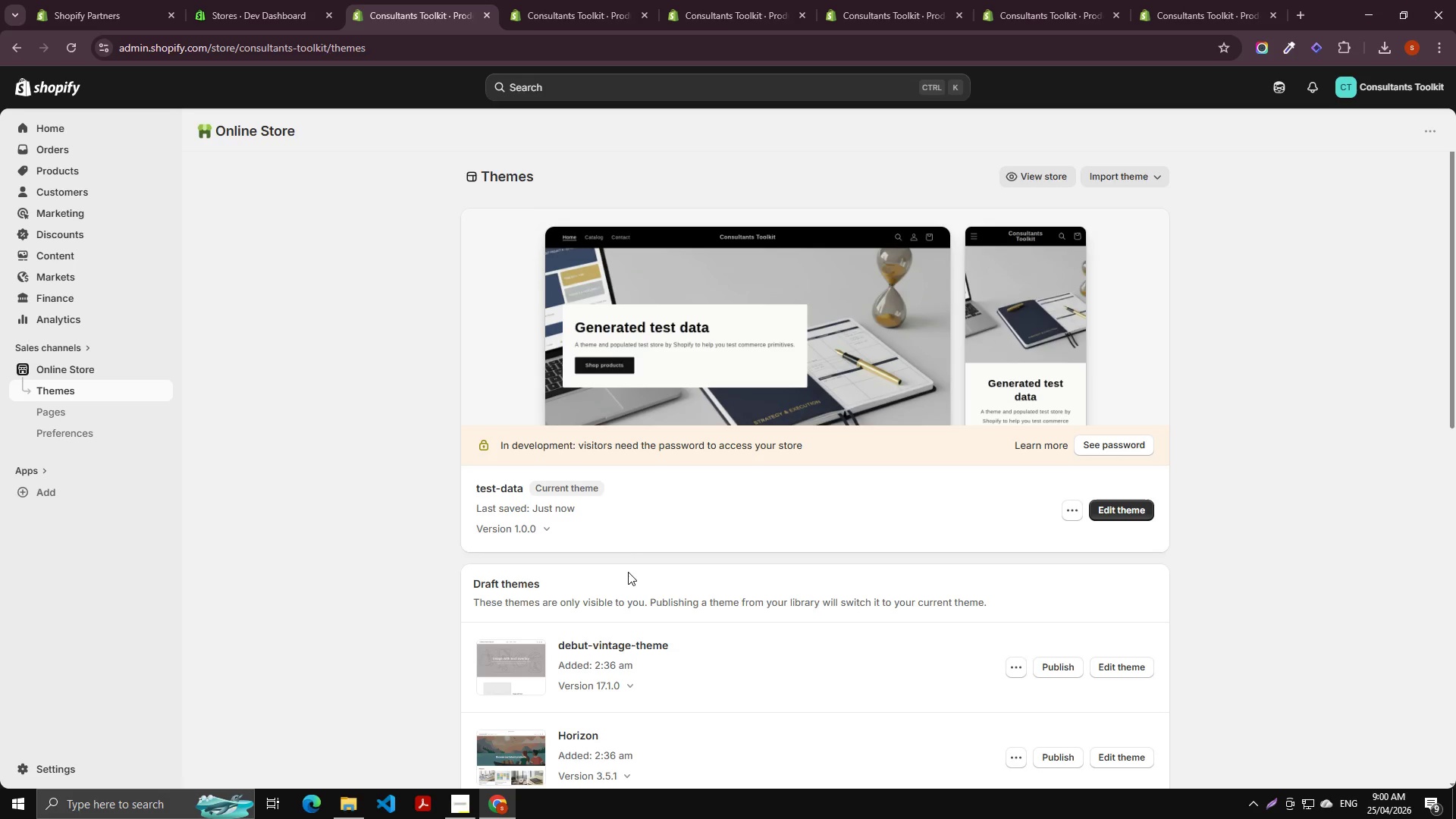 
scroll: coordinate [562, 593], scroll_direction: none, amount: 0.0
 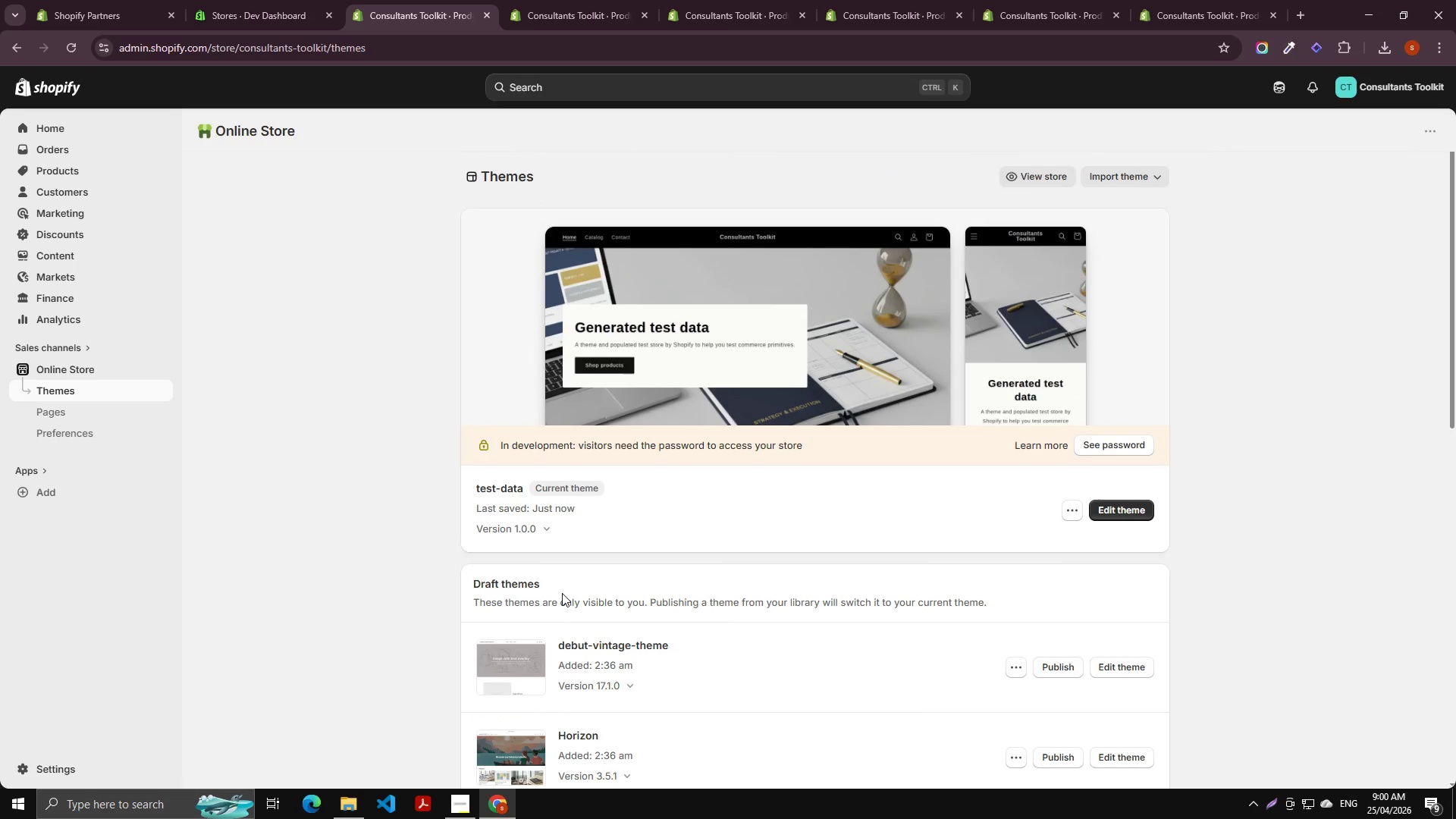 
scroll: coordinate [562, 593], scroll_direction: up, amount: 2.0
 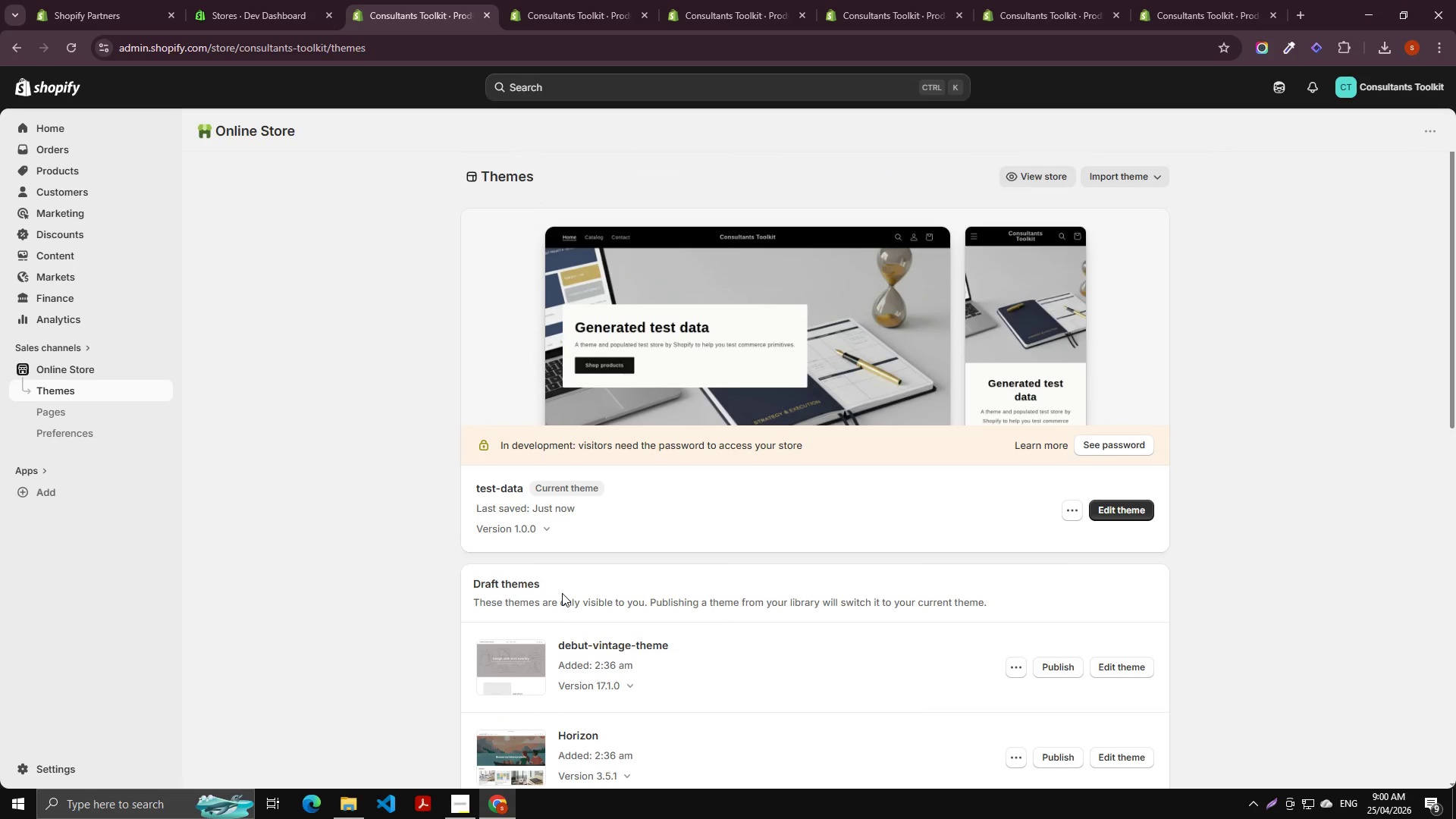 
scroll: coordinate [562, 593], scroll_direction: down, amount: 2.0
 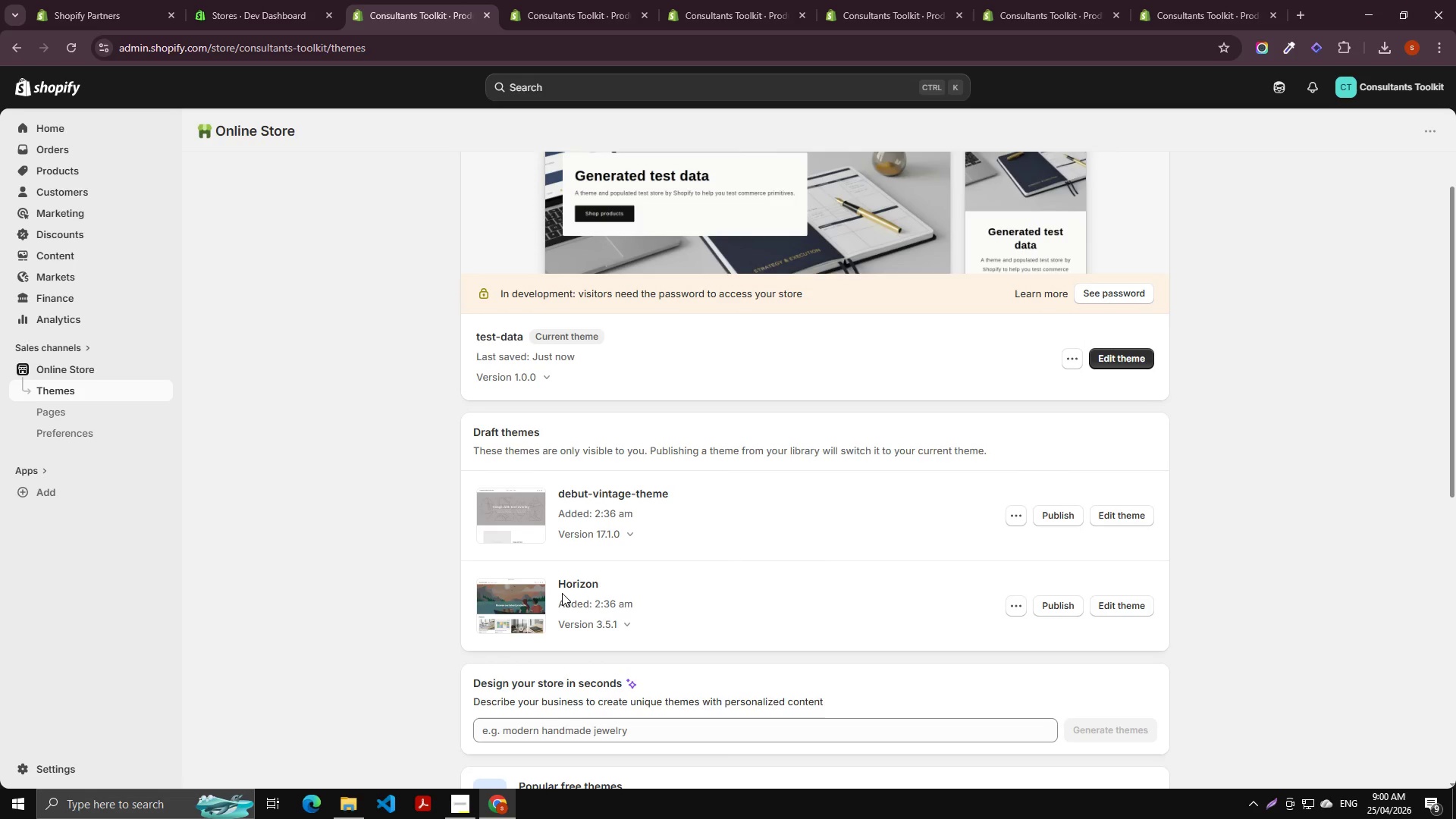 
scroll: coordinate [557, 596], scroll_direction: up, amount: 4.0
 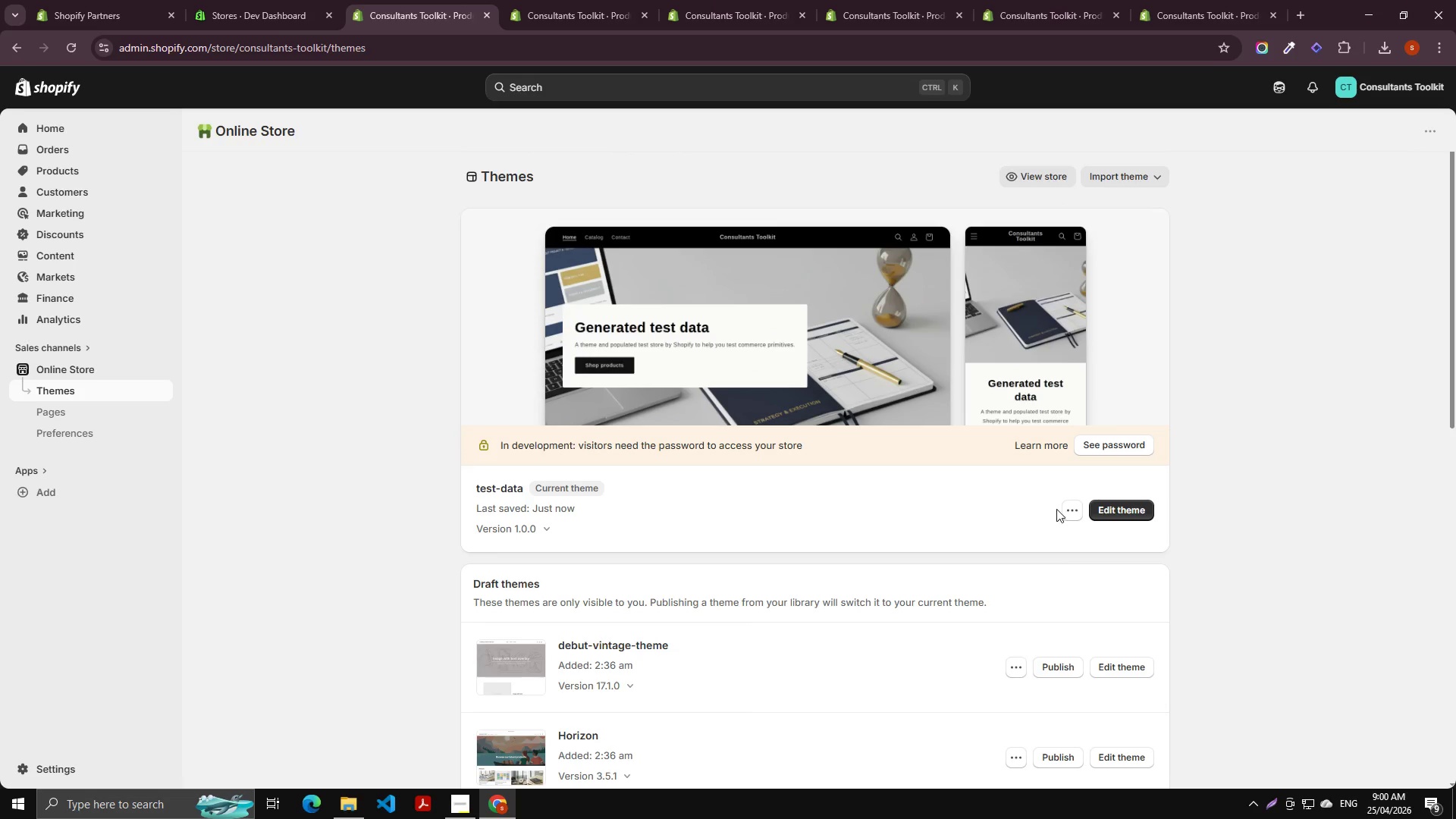 
left_click([1062, 512])
 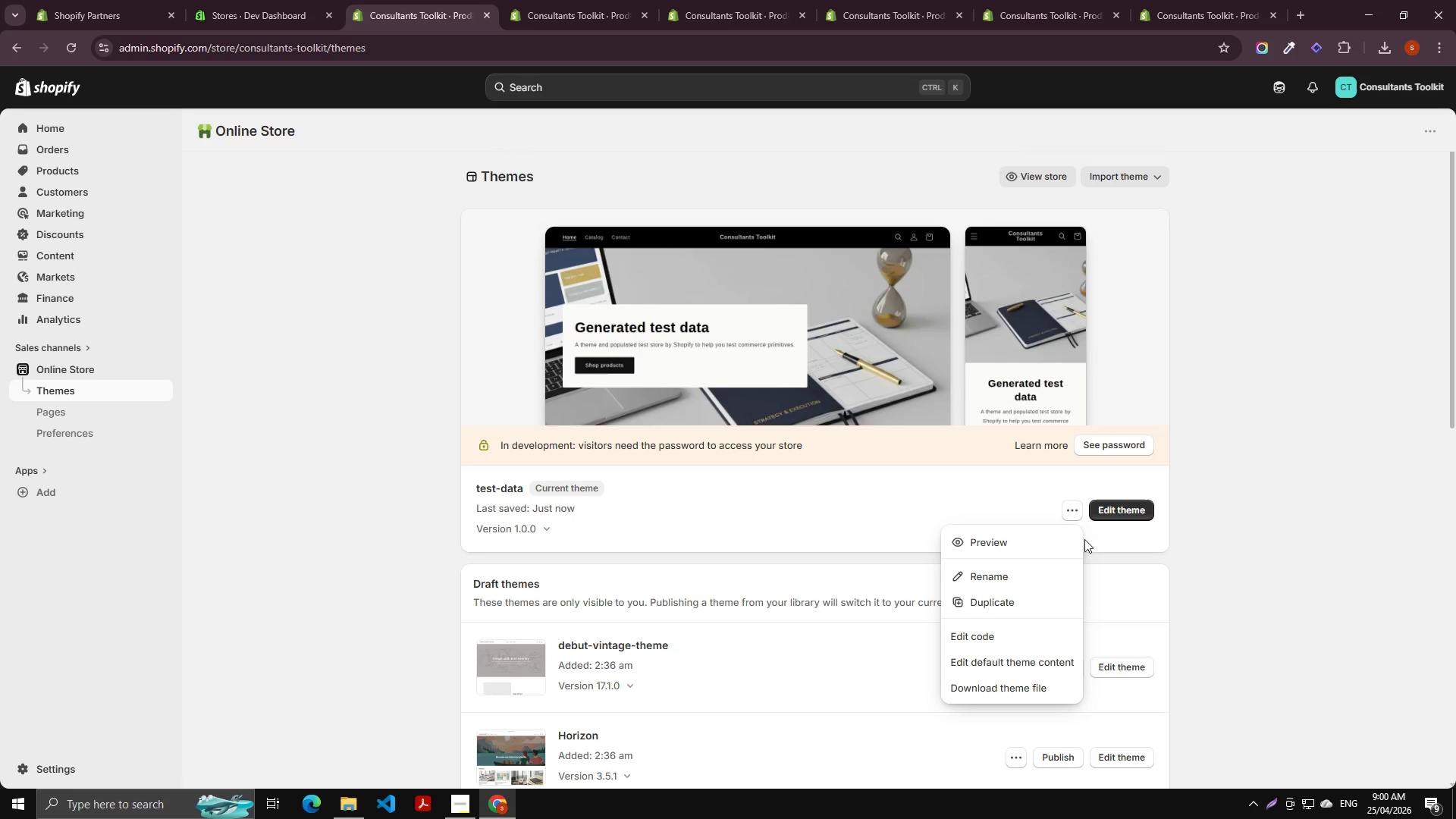 
left_click([1126, 519])
 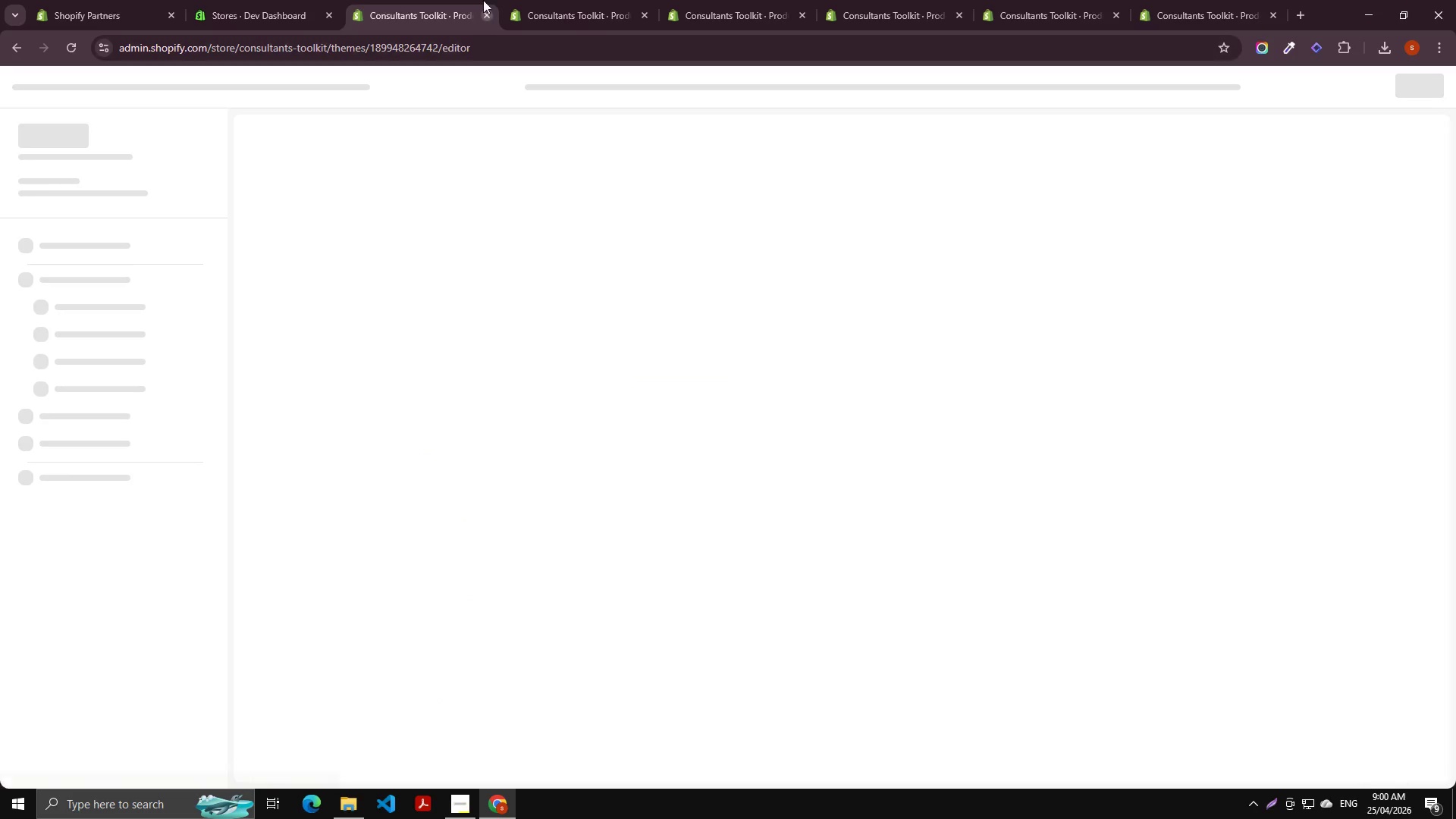 
left_click([532, 0])
 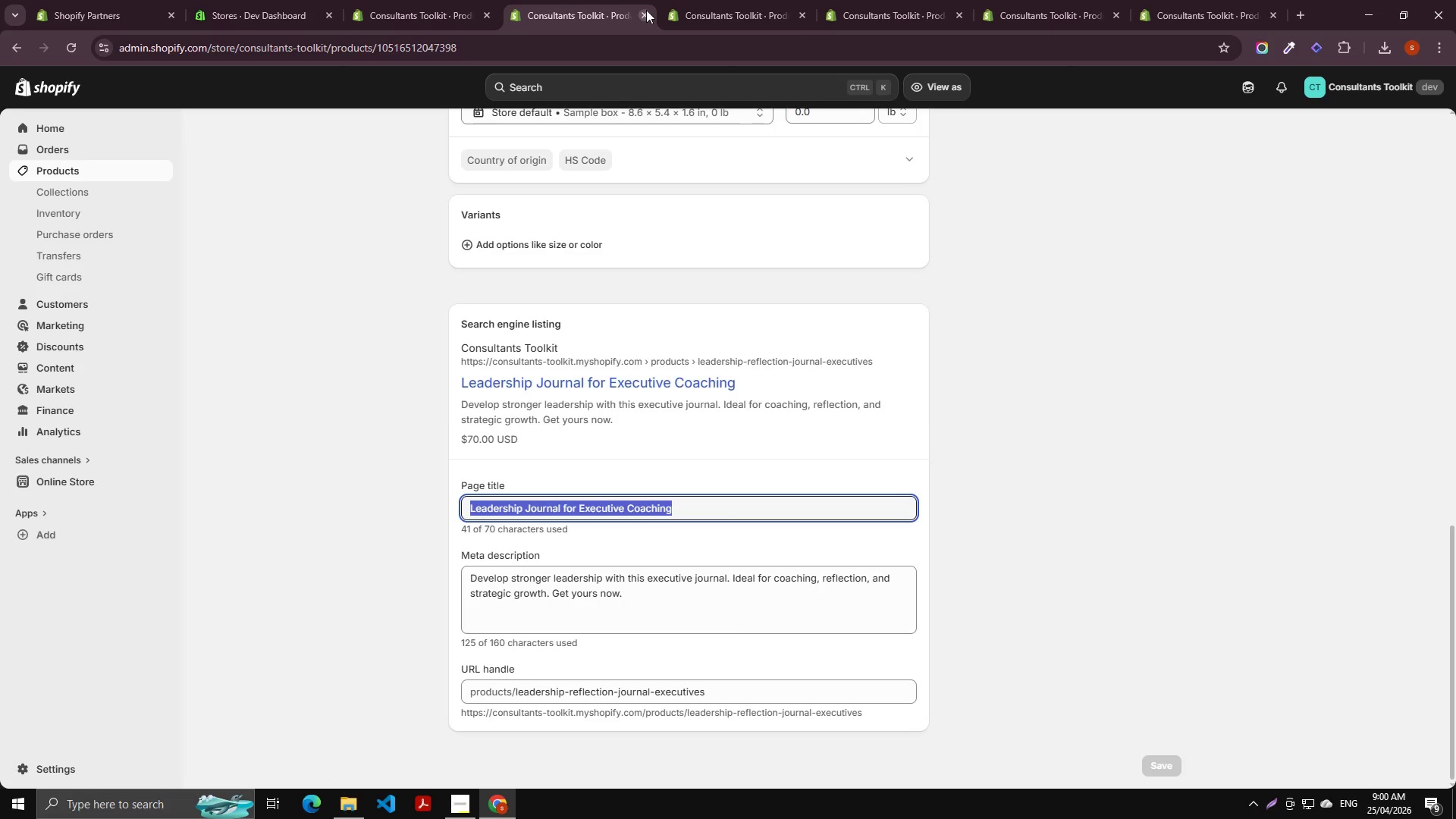 
double_click([646, 10])
 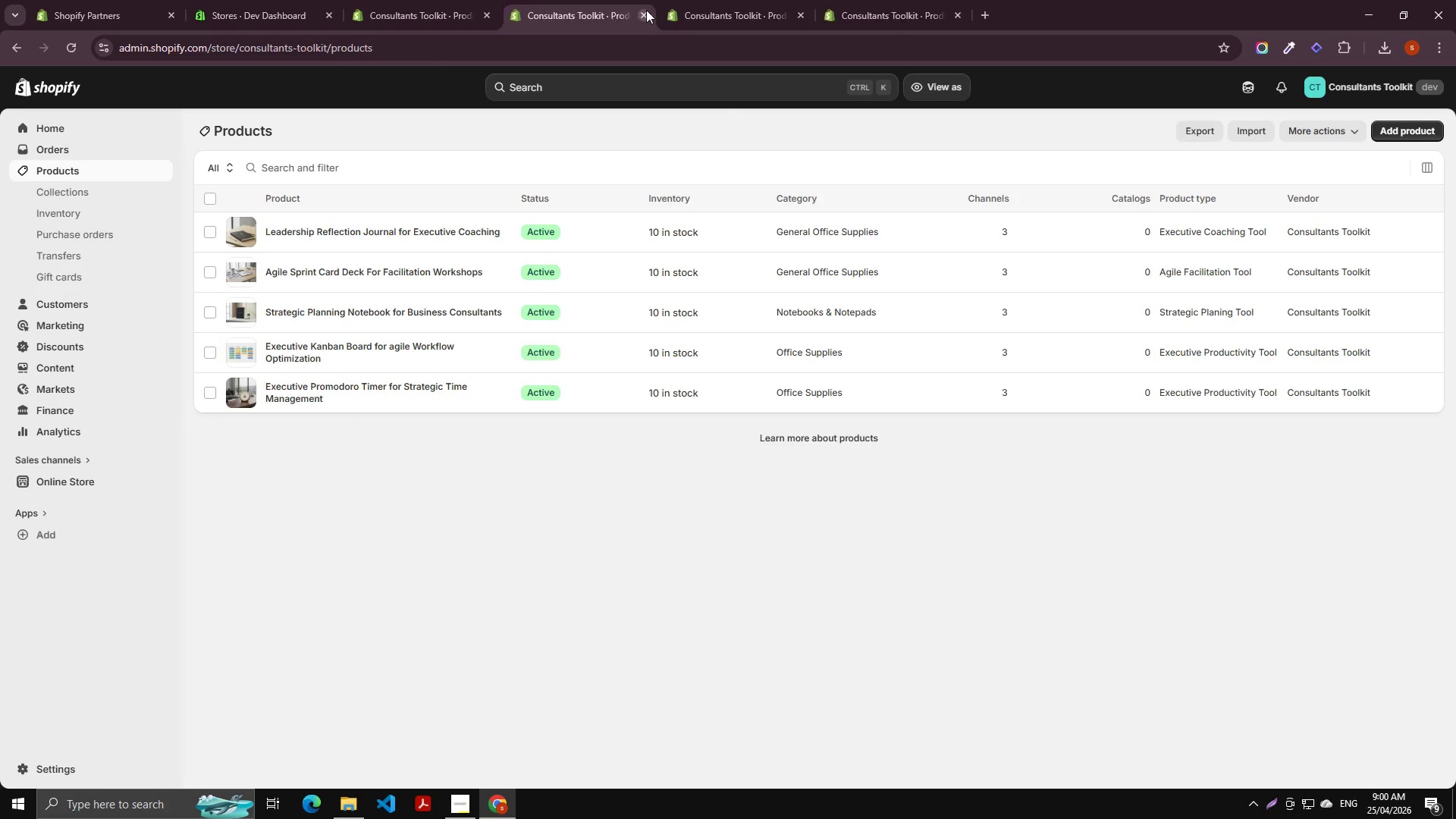 
left_click([646, 10])
 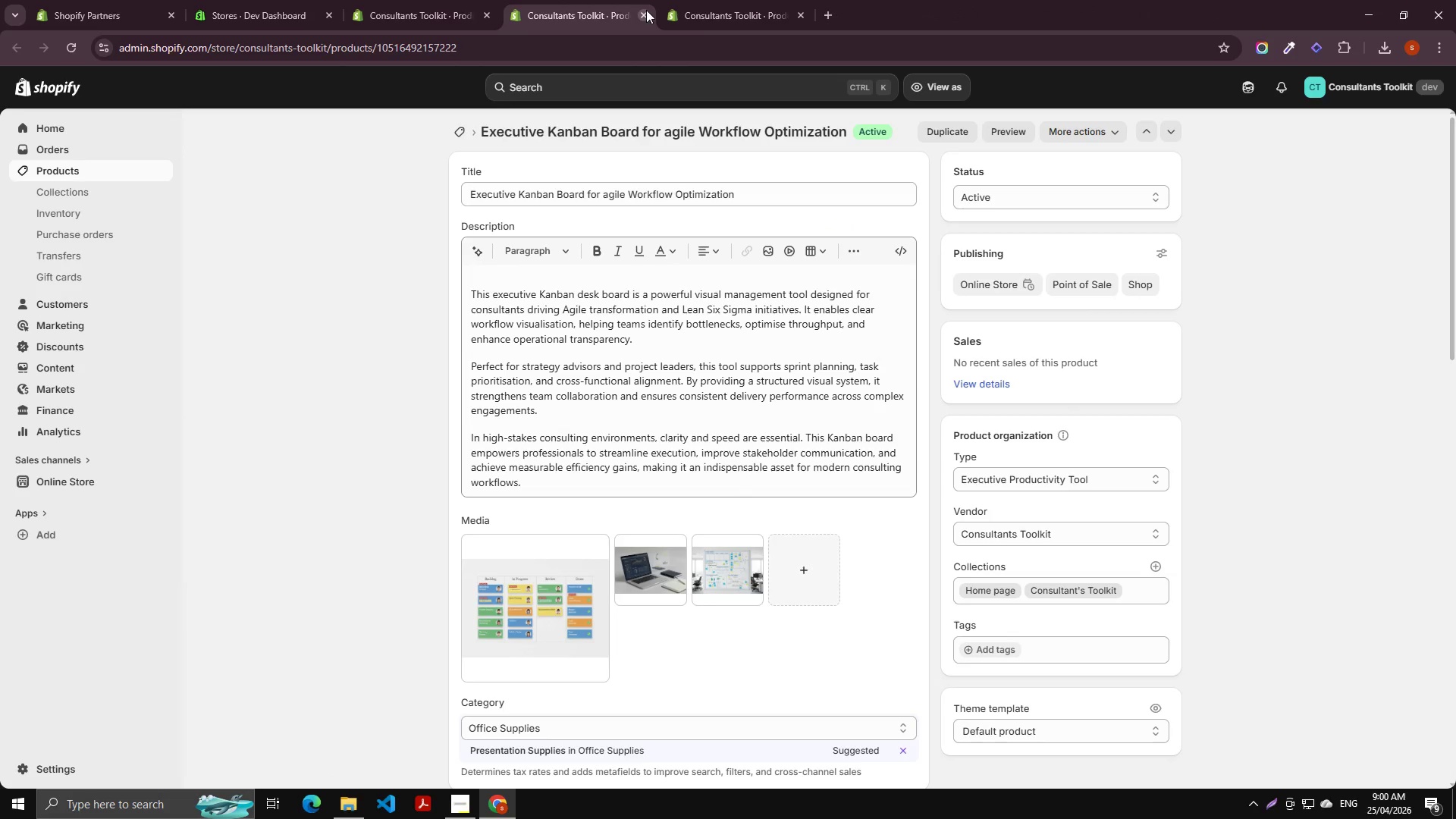 
left_click([646, 10])
 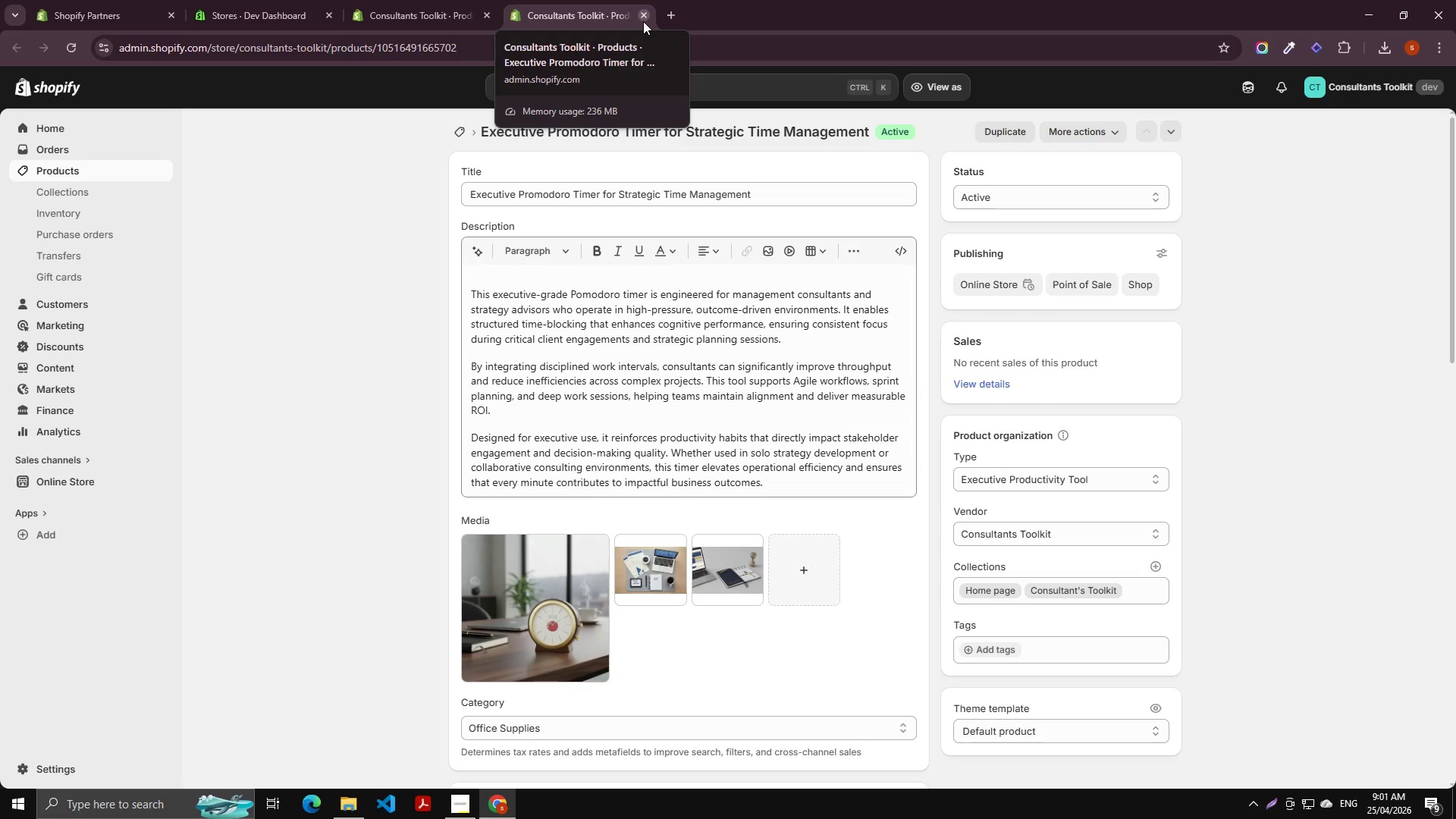 
wait(66.45)
 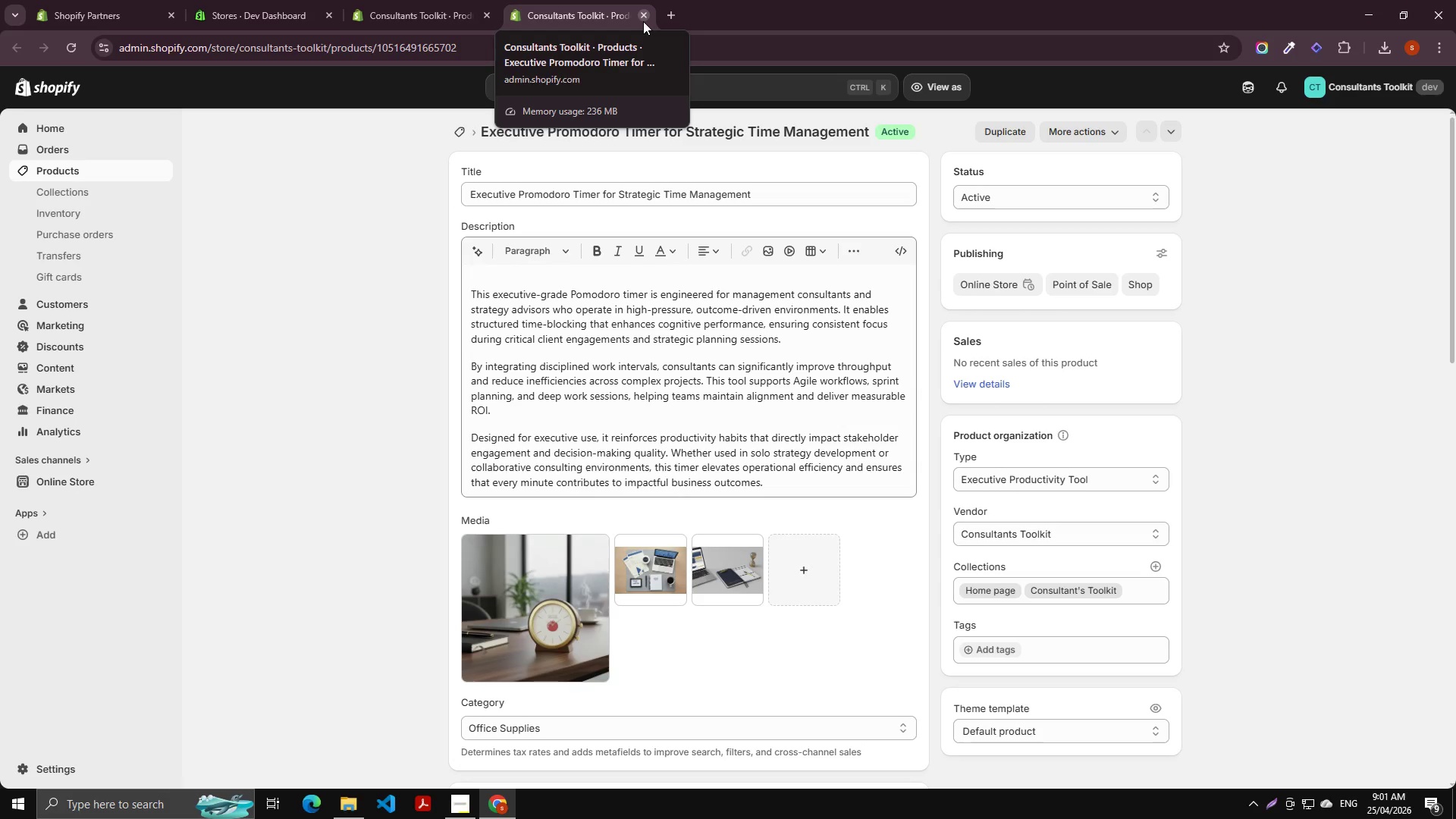 
left_click([605, 316])
 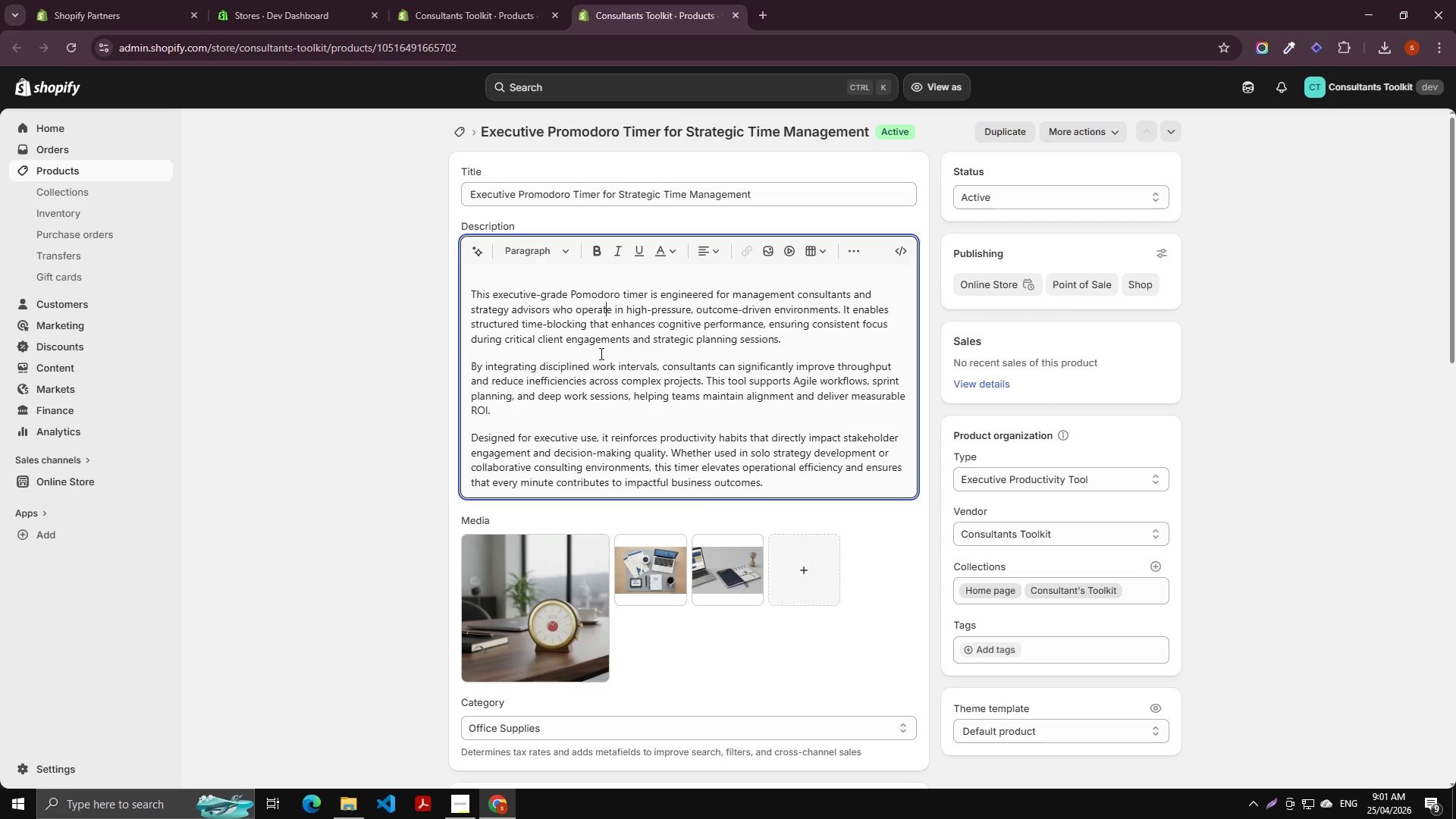 
scroll: coordinate [551, 331], scroll_direction: down, amount: 2.0
 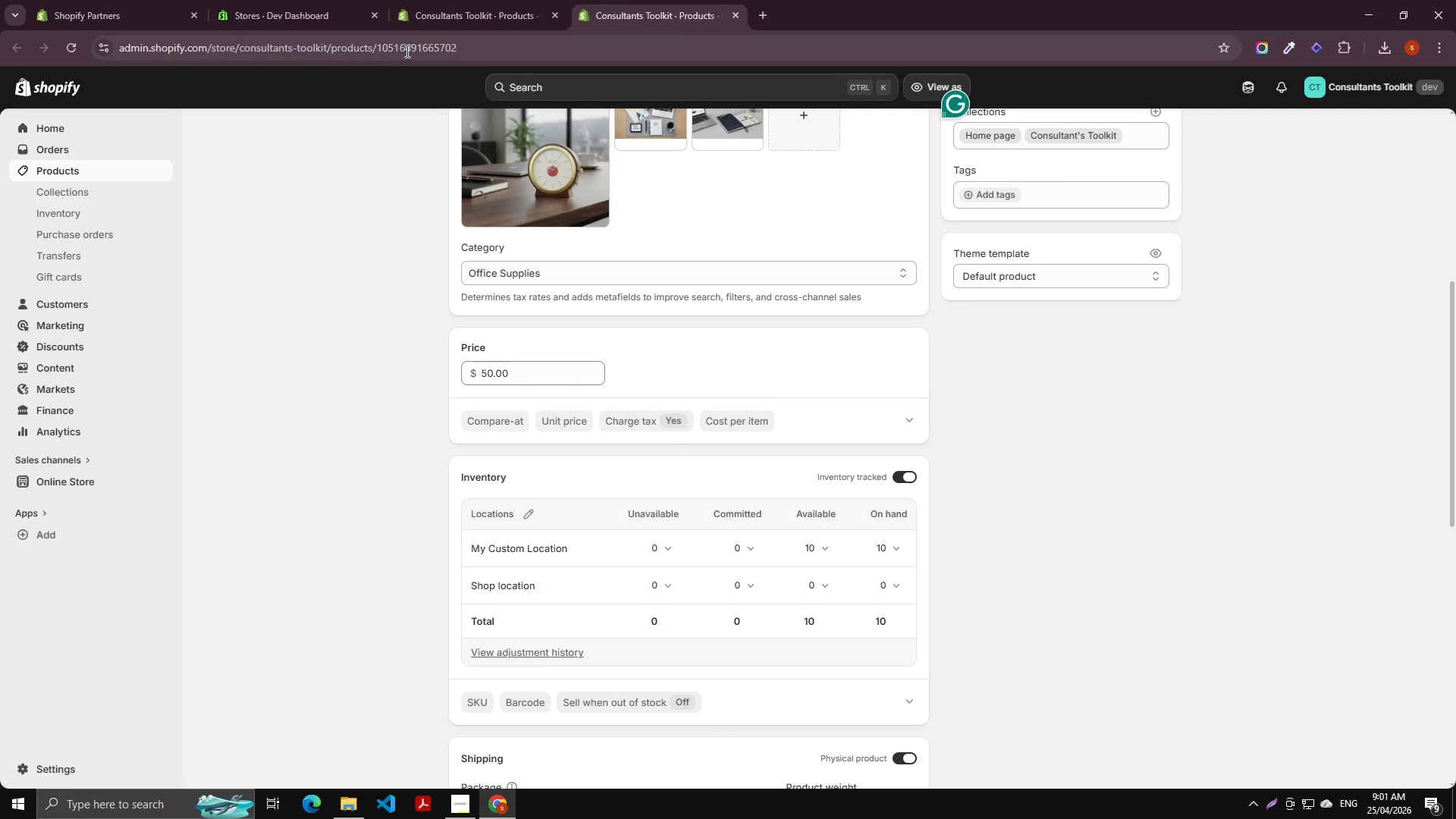 
wait(31.98)
 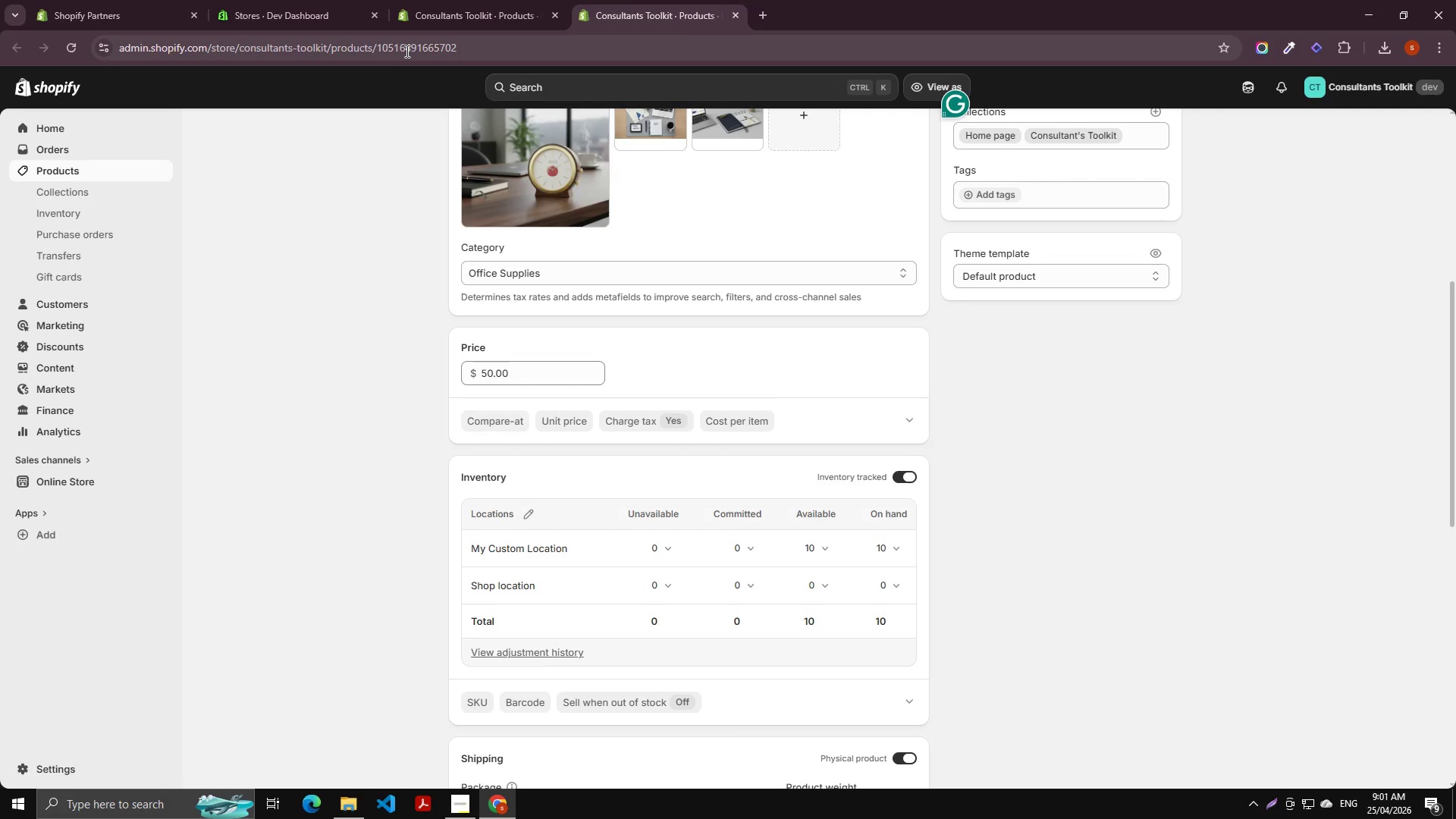 
scroll: coordinate [263, 701], scroll_direction: up, amount: 9.0
 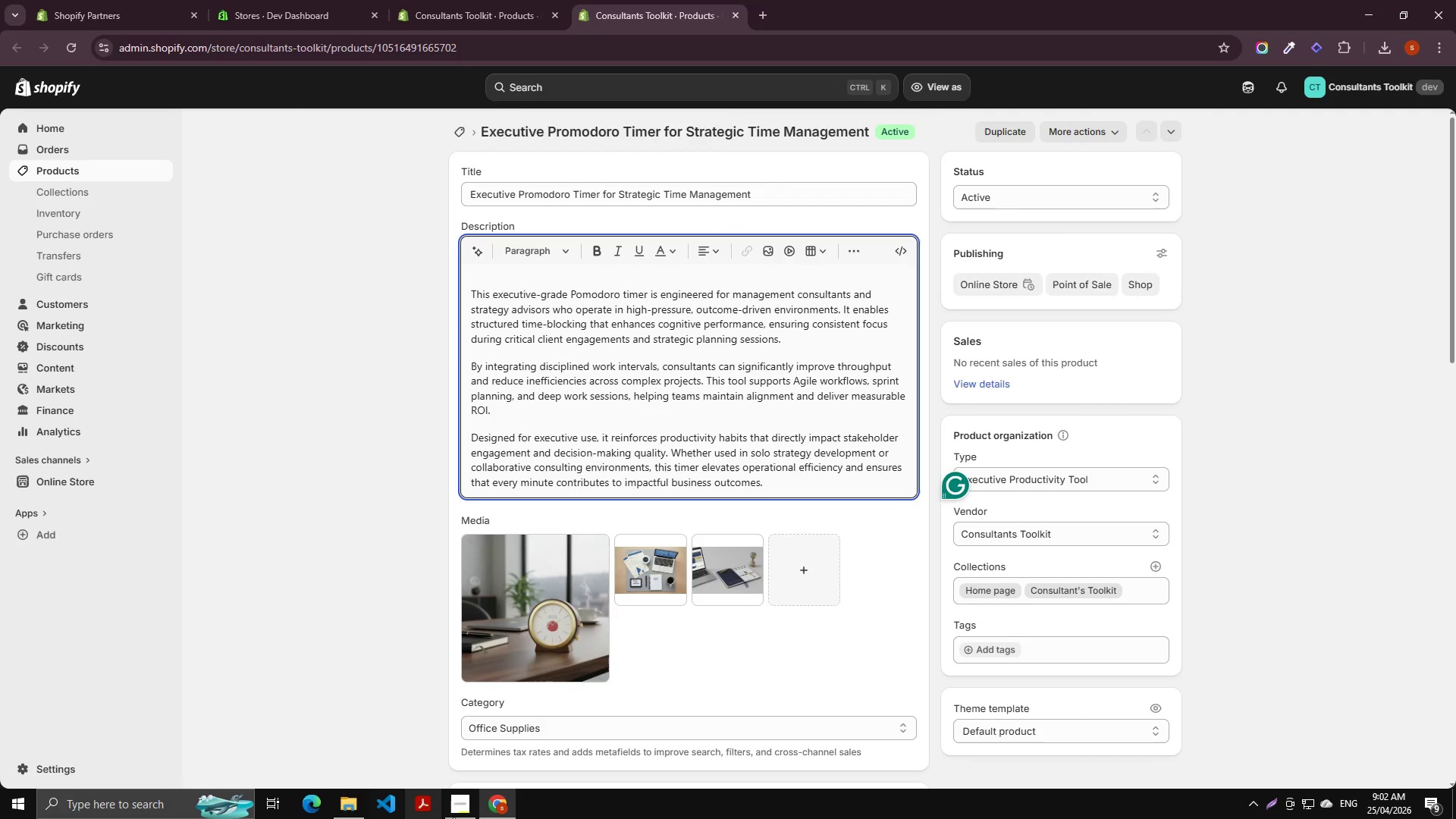 
left_click([454, 817])